 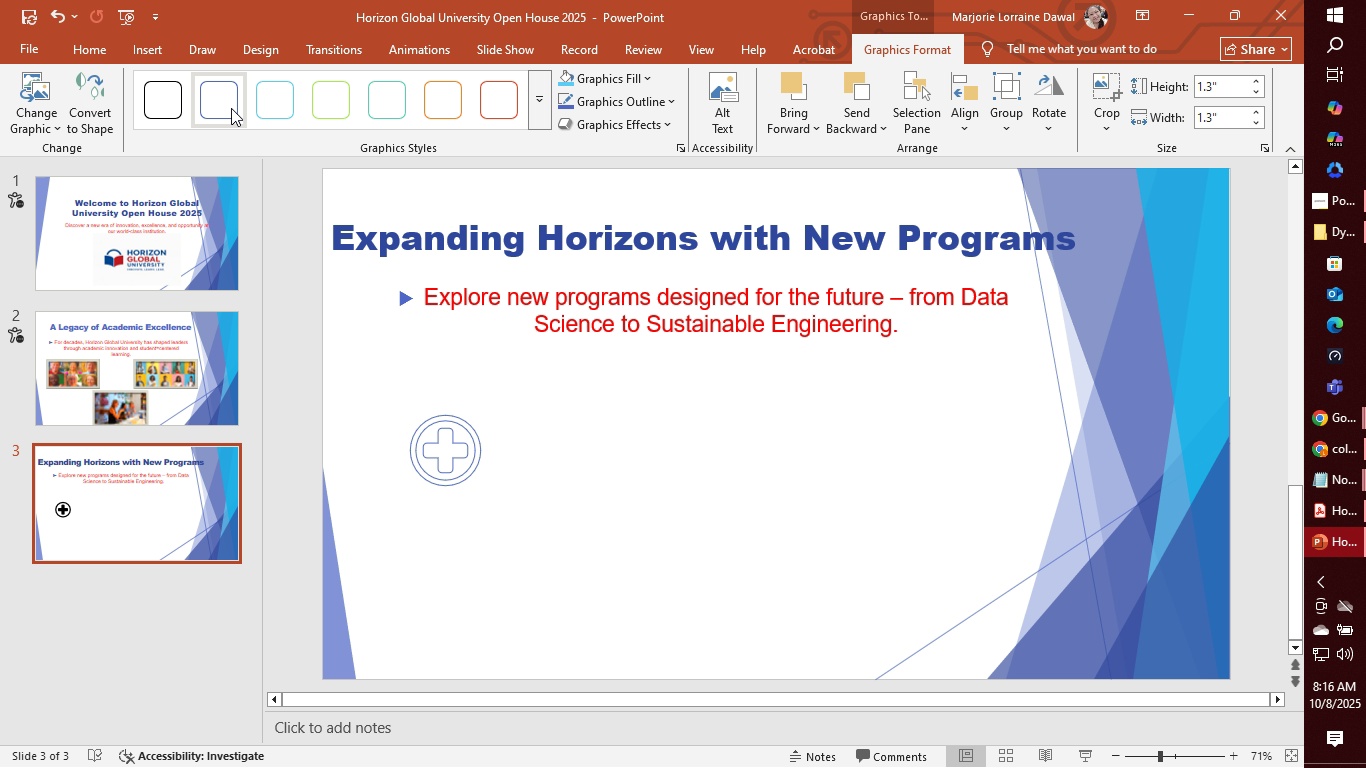 
left_click([231, 108])
 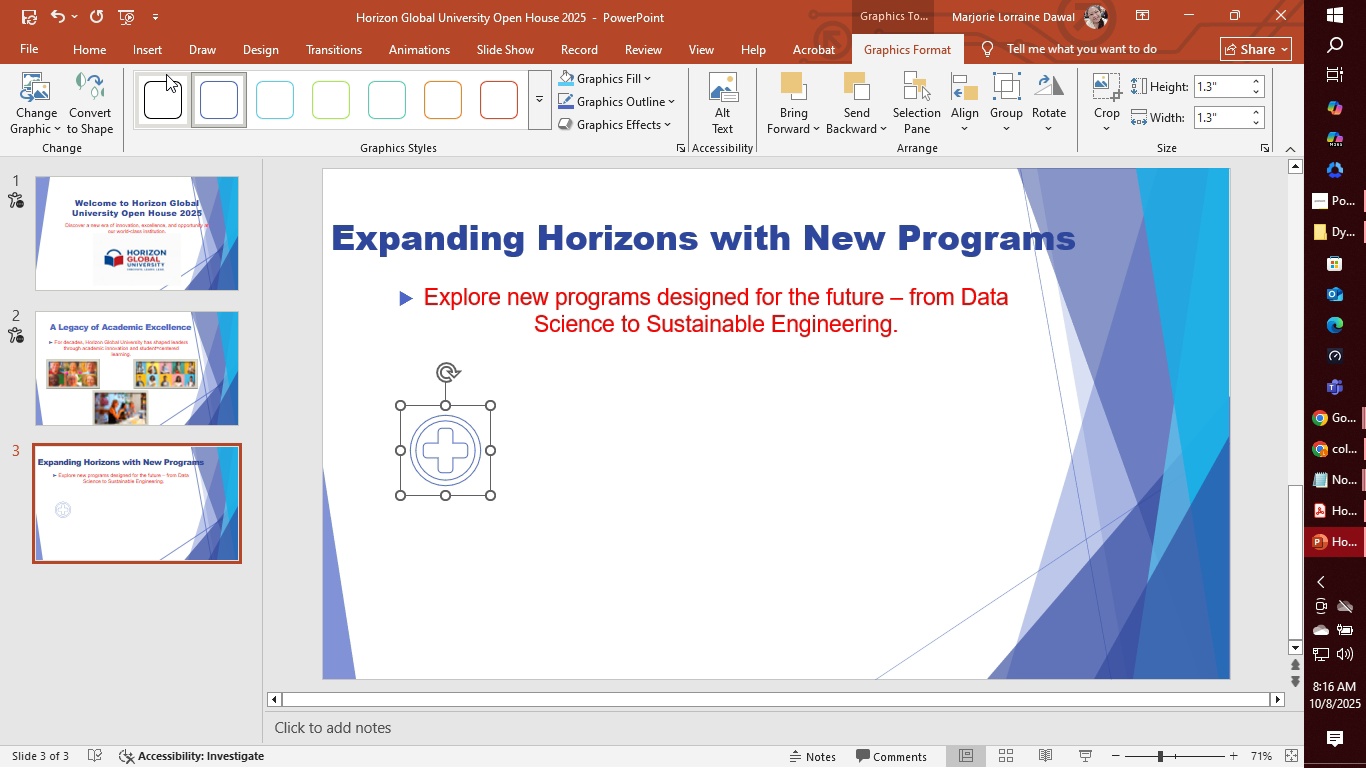 
left_click([154, 53])
 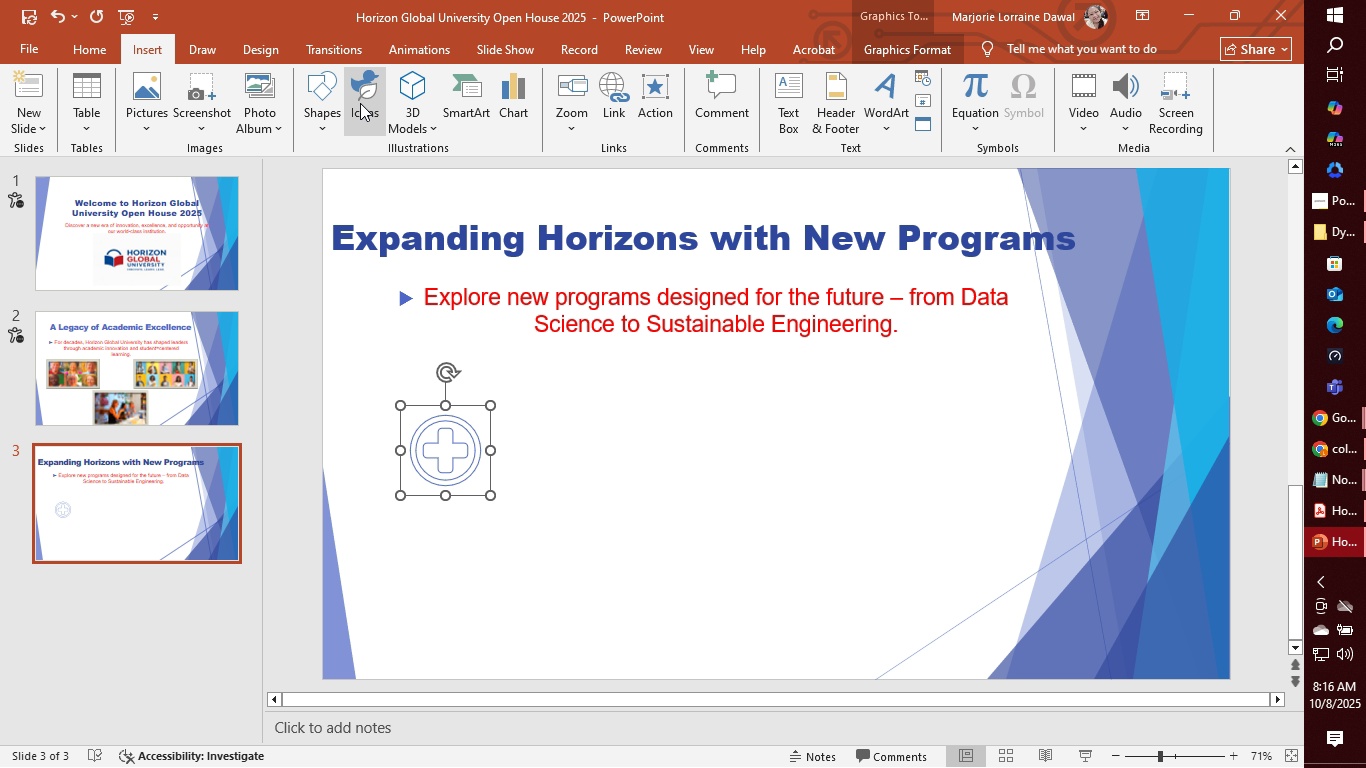 
left_click([360, 103])
 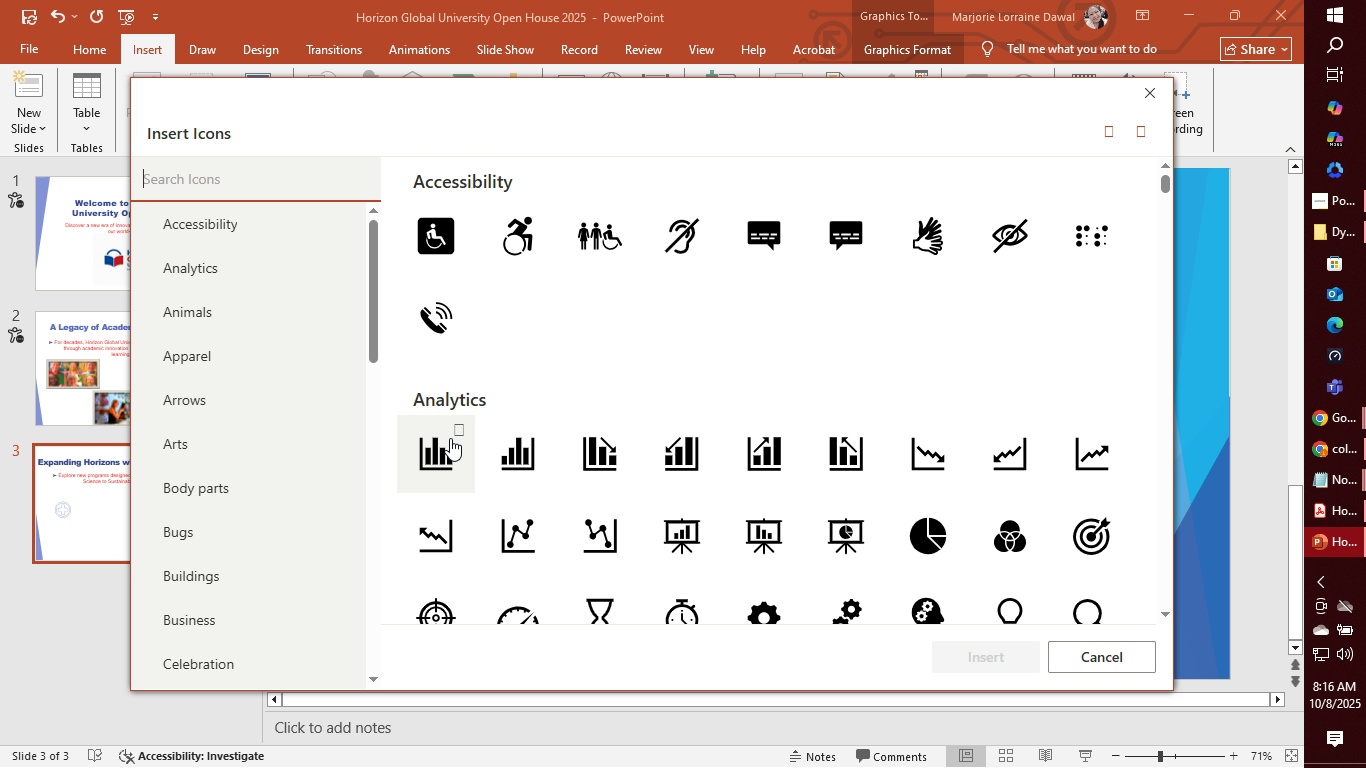 
left_click([265, 271])
 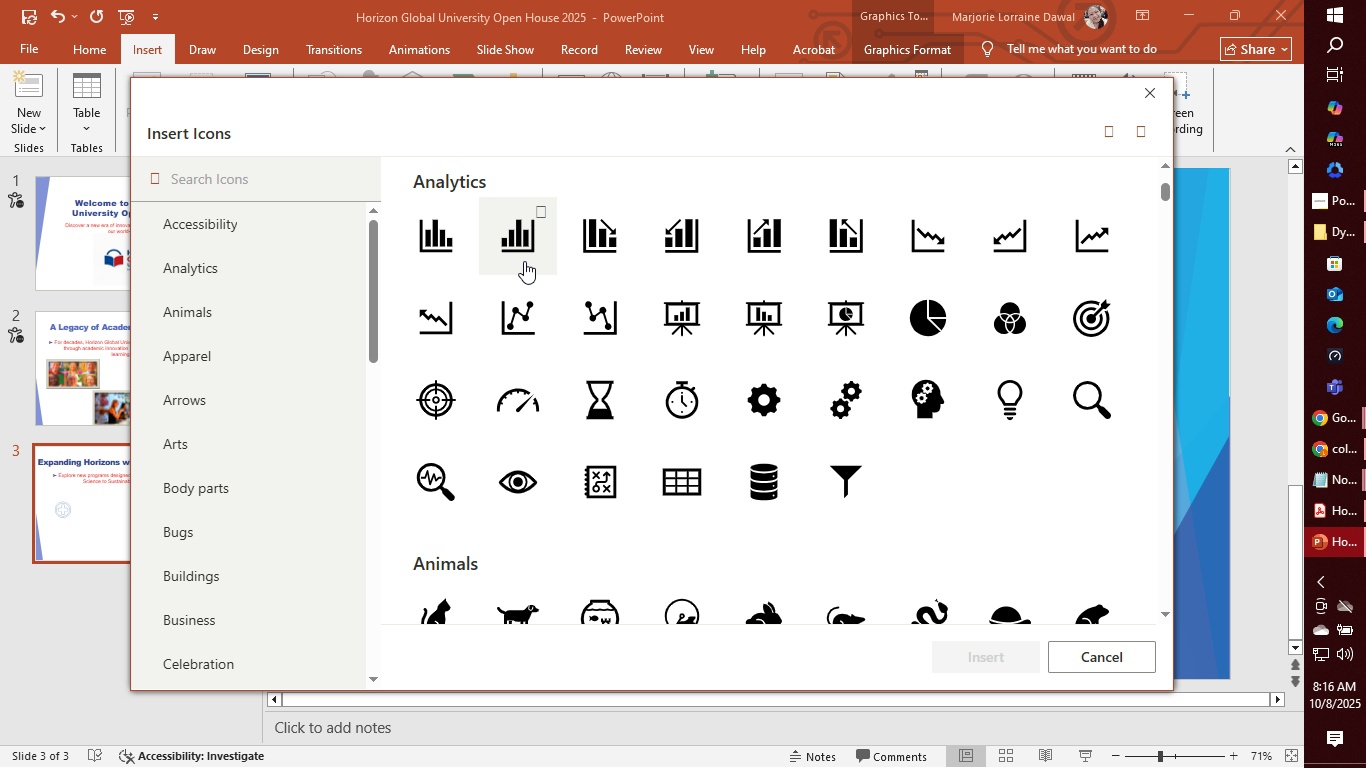 
wait(18.22)
 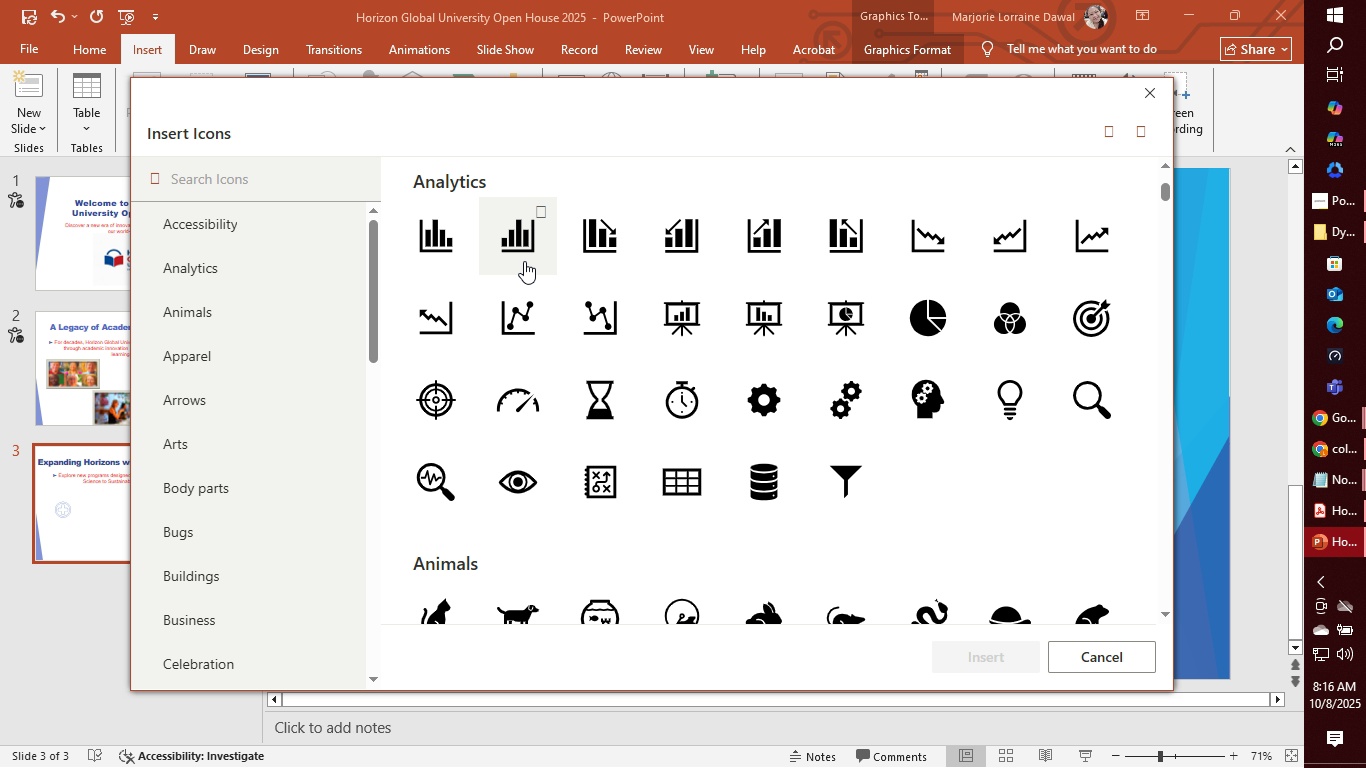 
left_click([539, 325])
 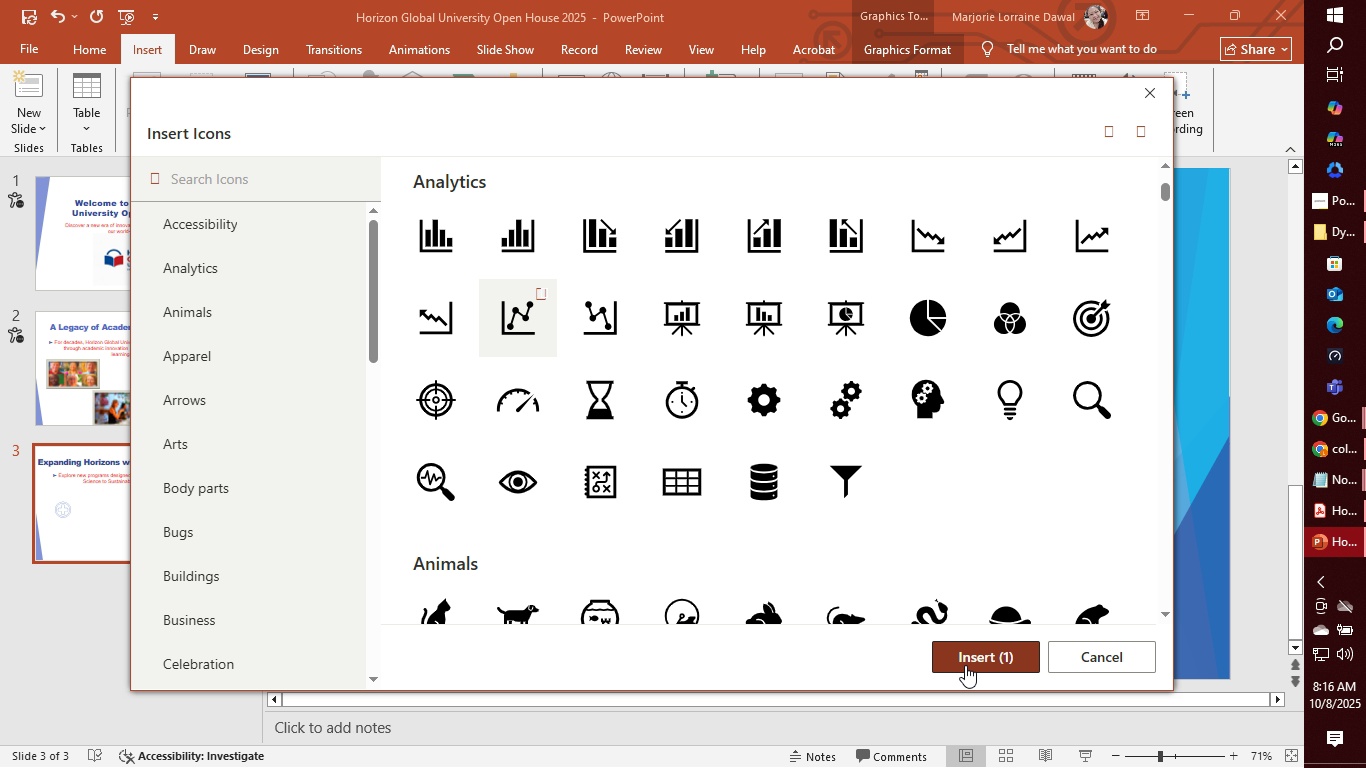 
left_click([965, 665])